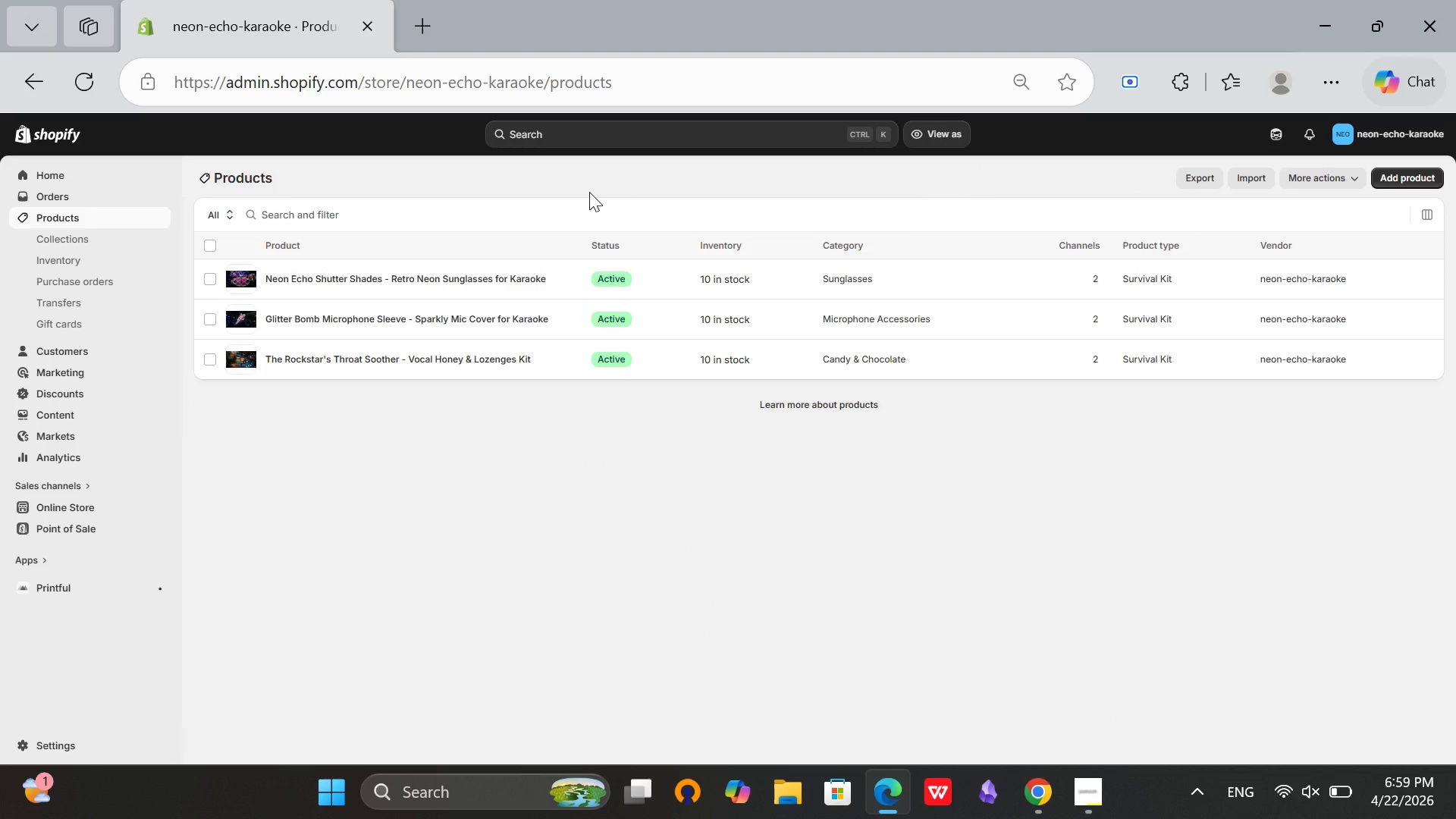 
wait(6.91)
 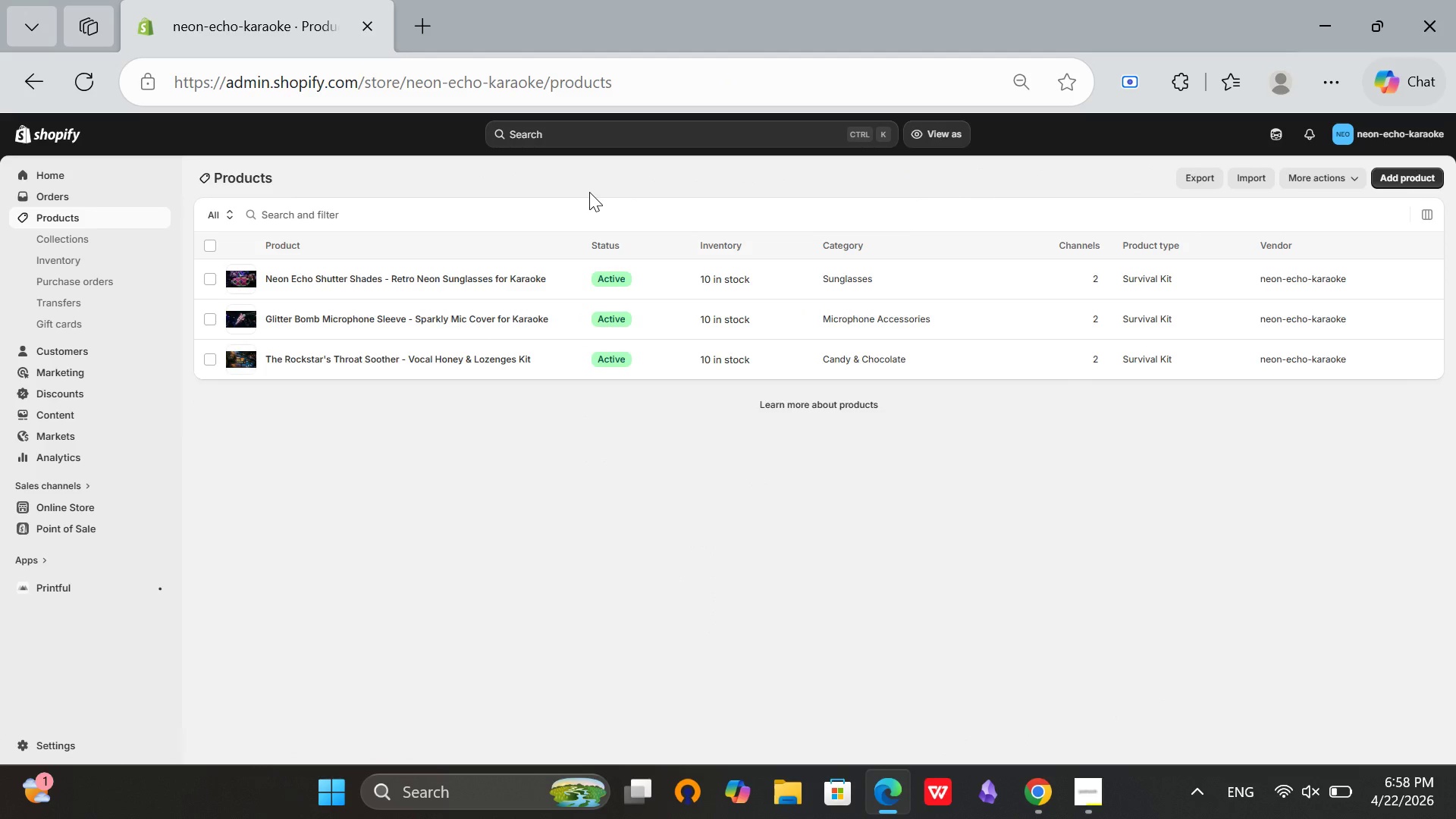 
left_click([384, 356])
 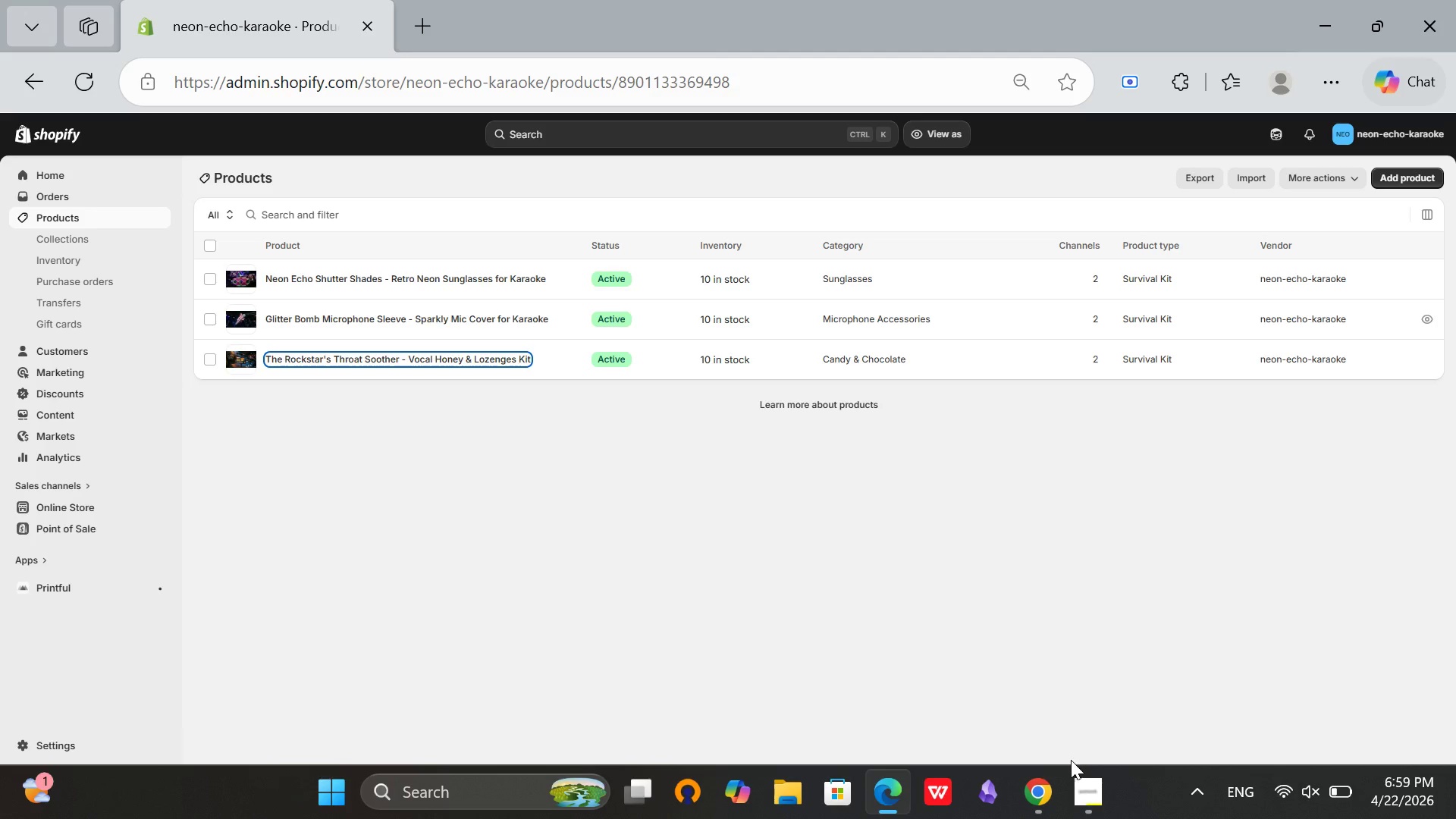 
left_click([1075, 768])